 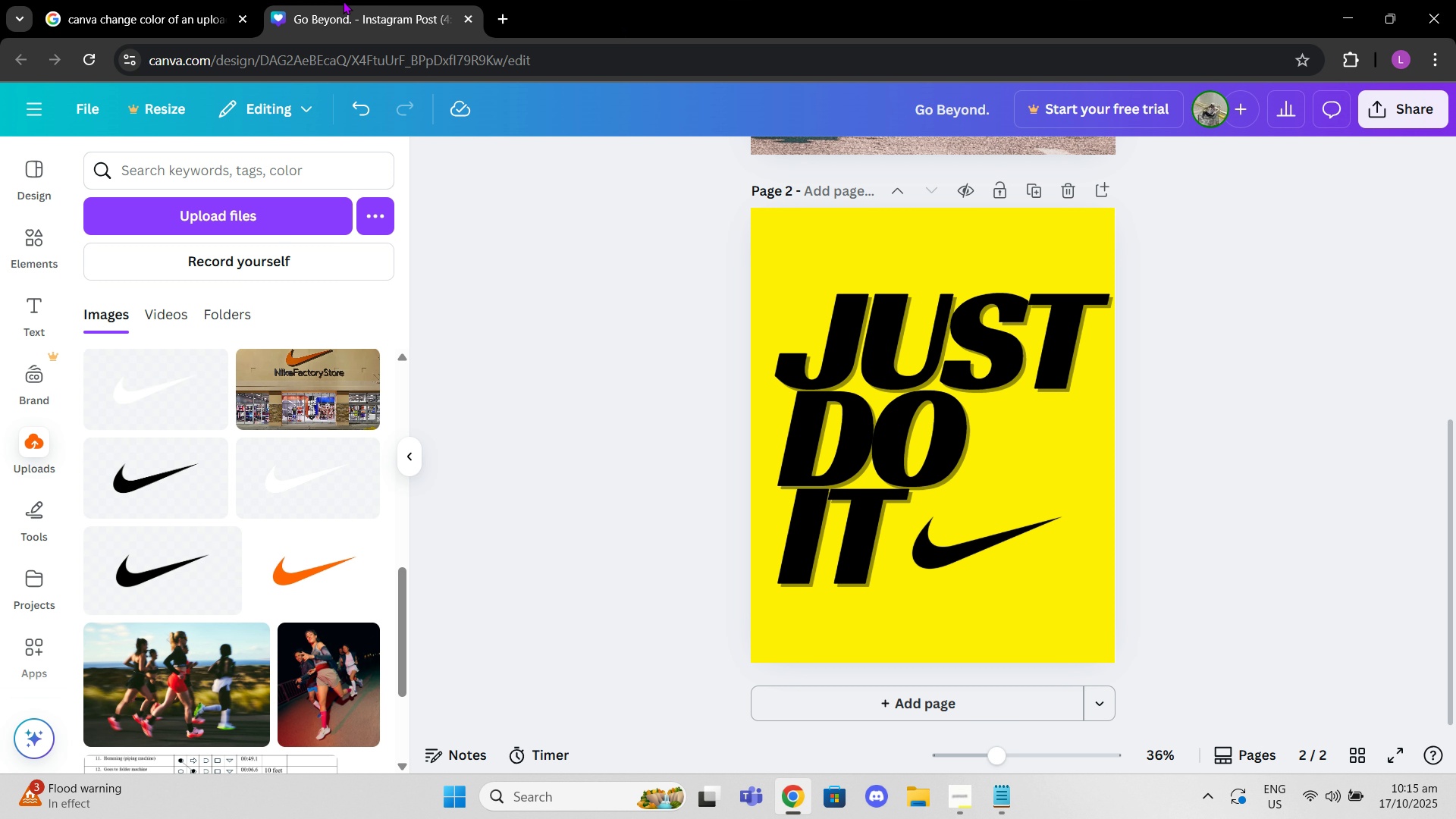 
scroll: coordinate [1040, 433], scroll_direction: up, amount: 5.0
 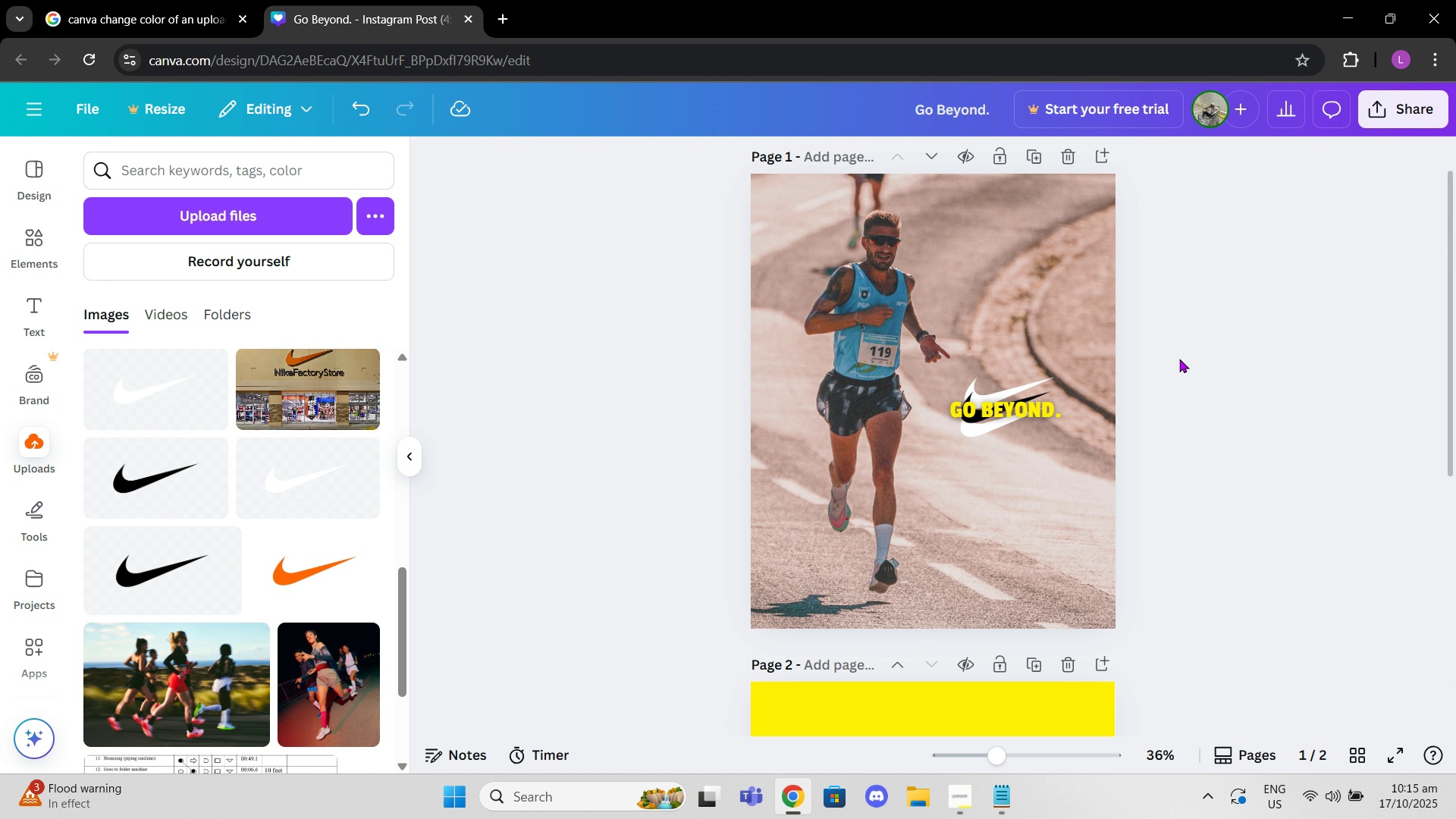 
scroll: coordinate [1150, 455], scroll_direction: down, amount: 7.0
 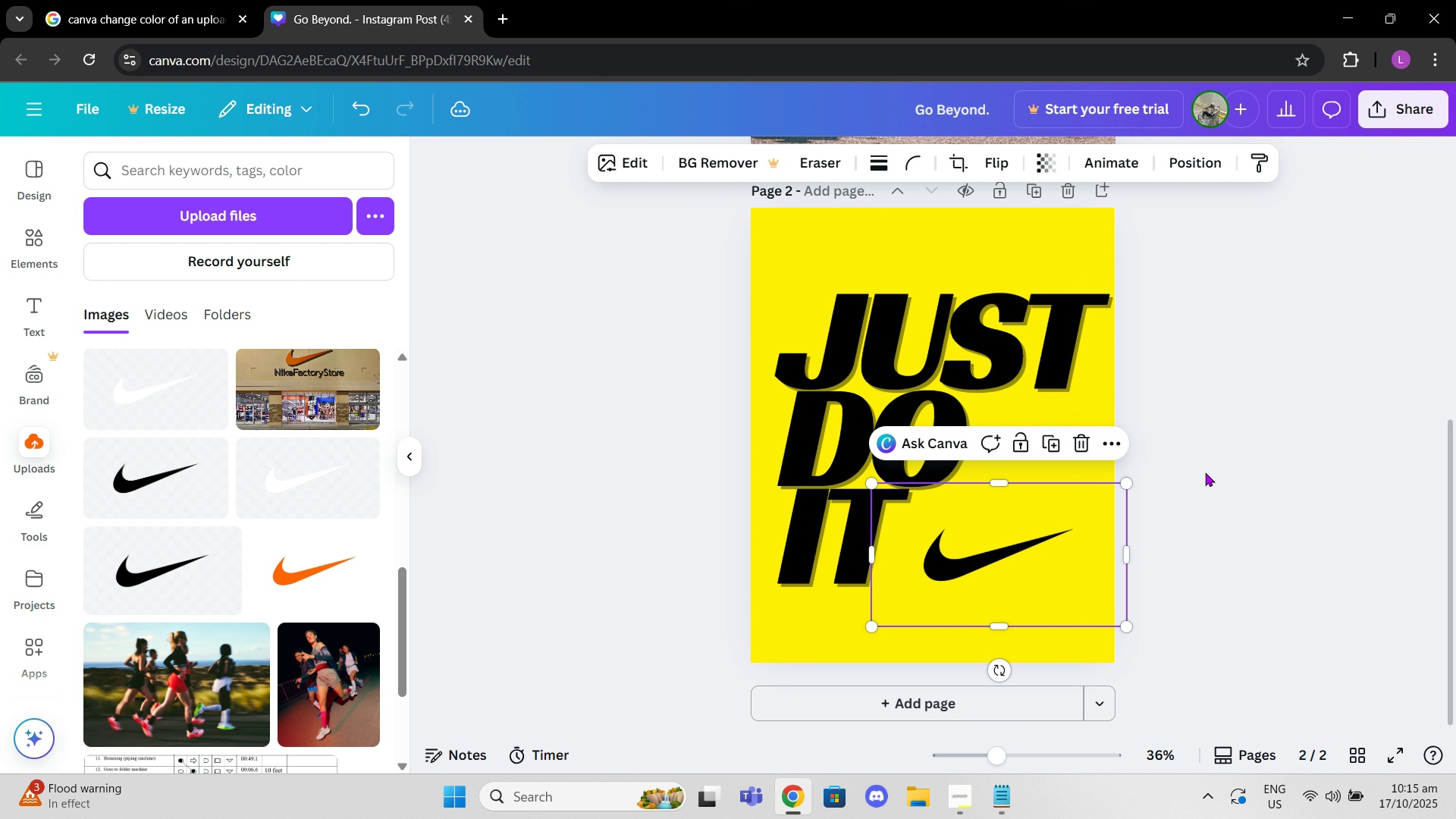 
wait(5.42)
 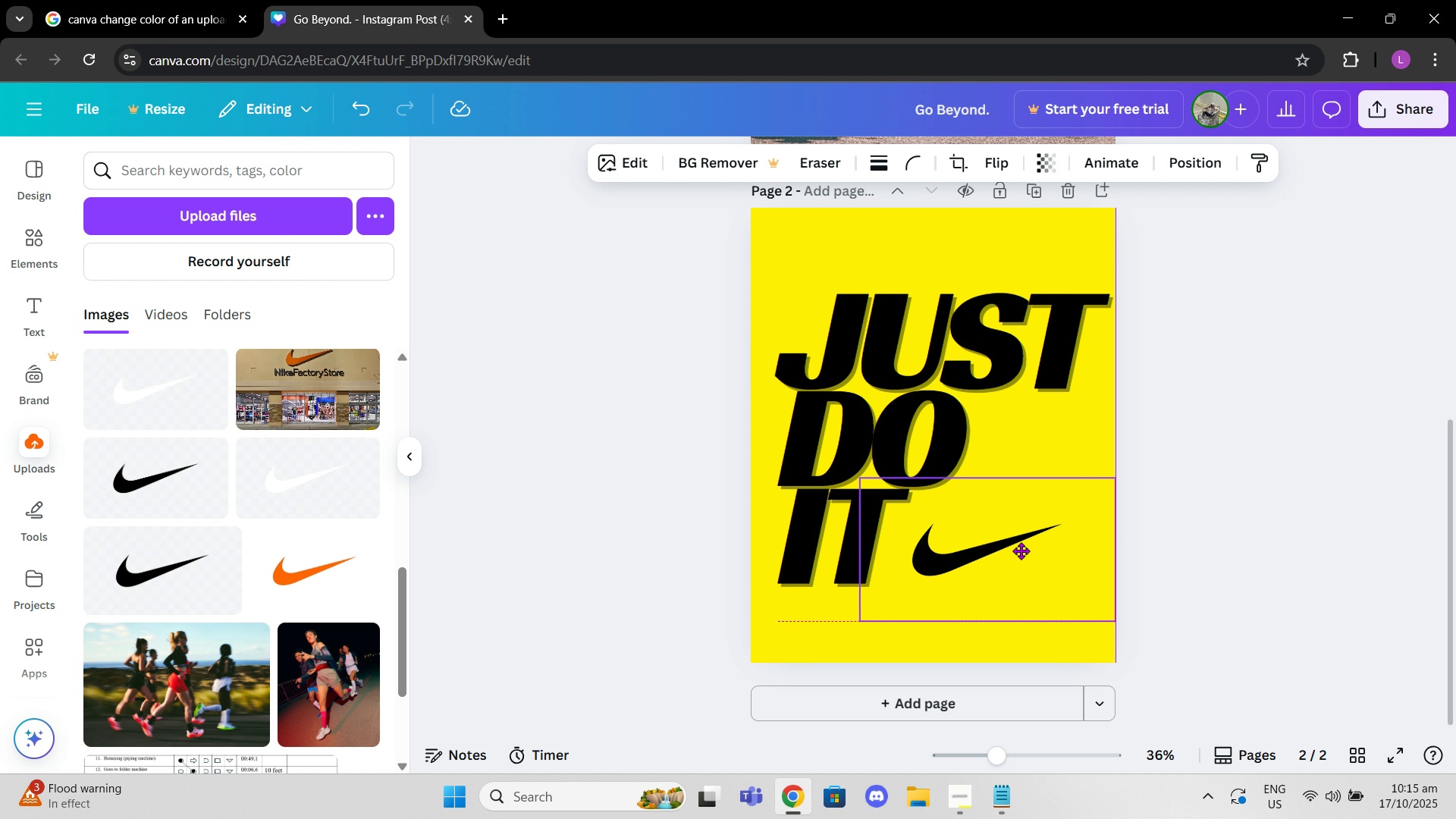 
left_click([505, 20])
 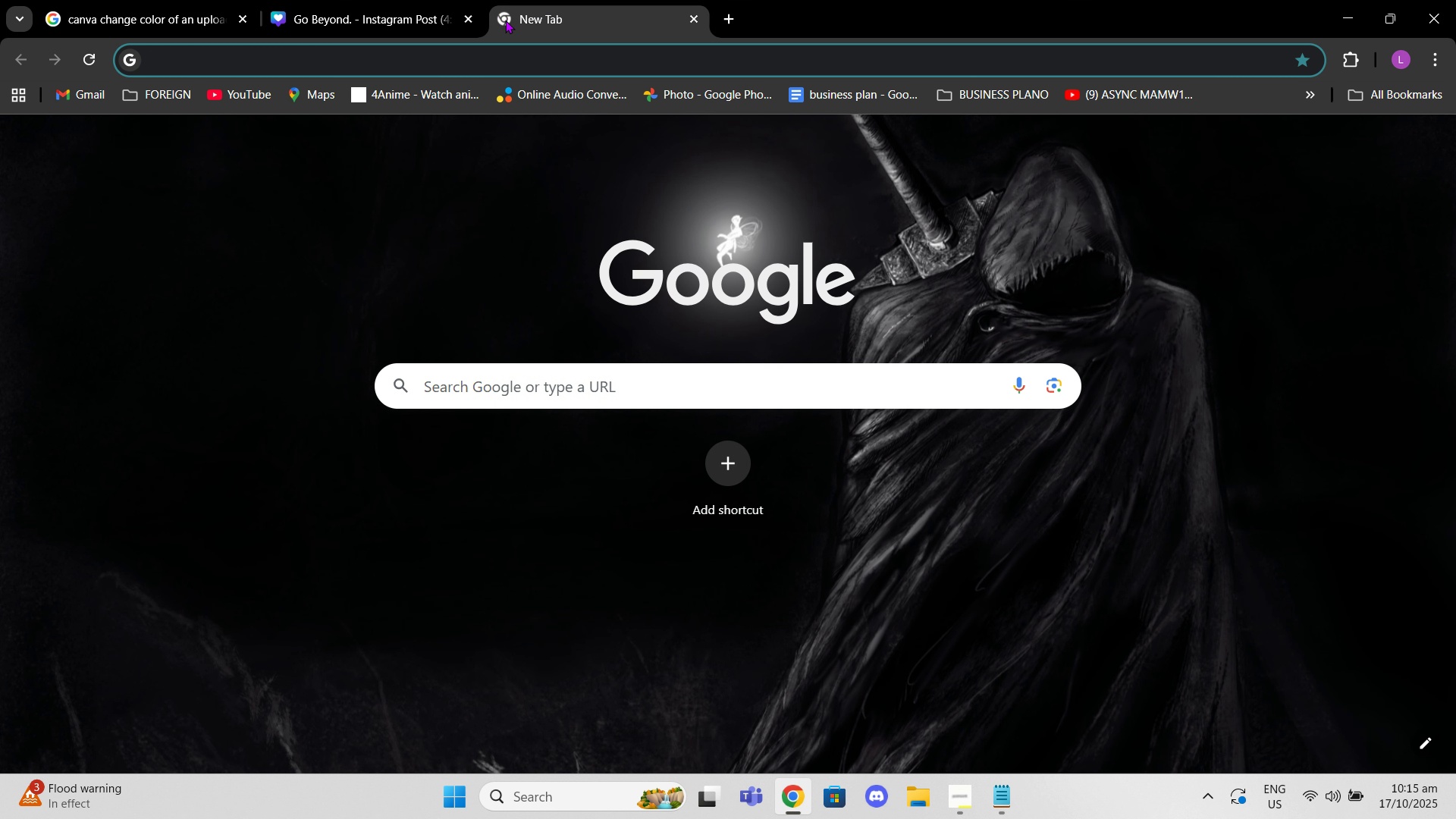 
type(nike run)
 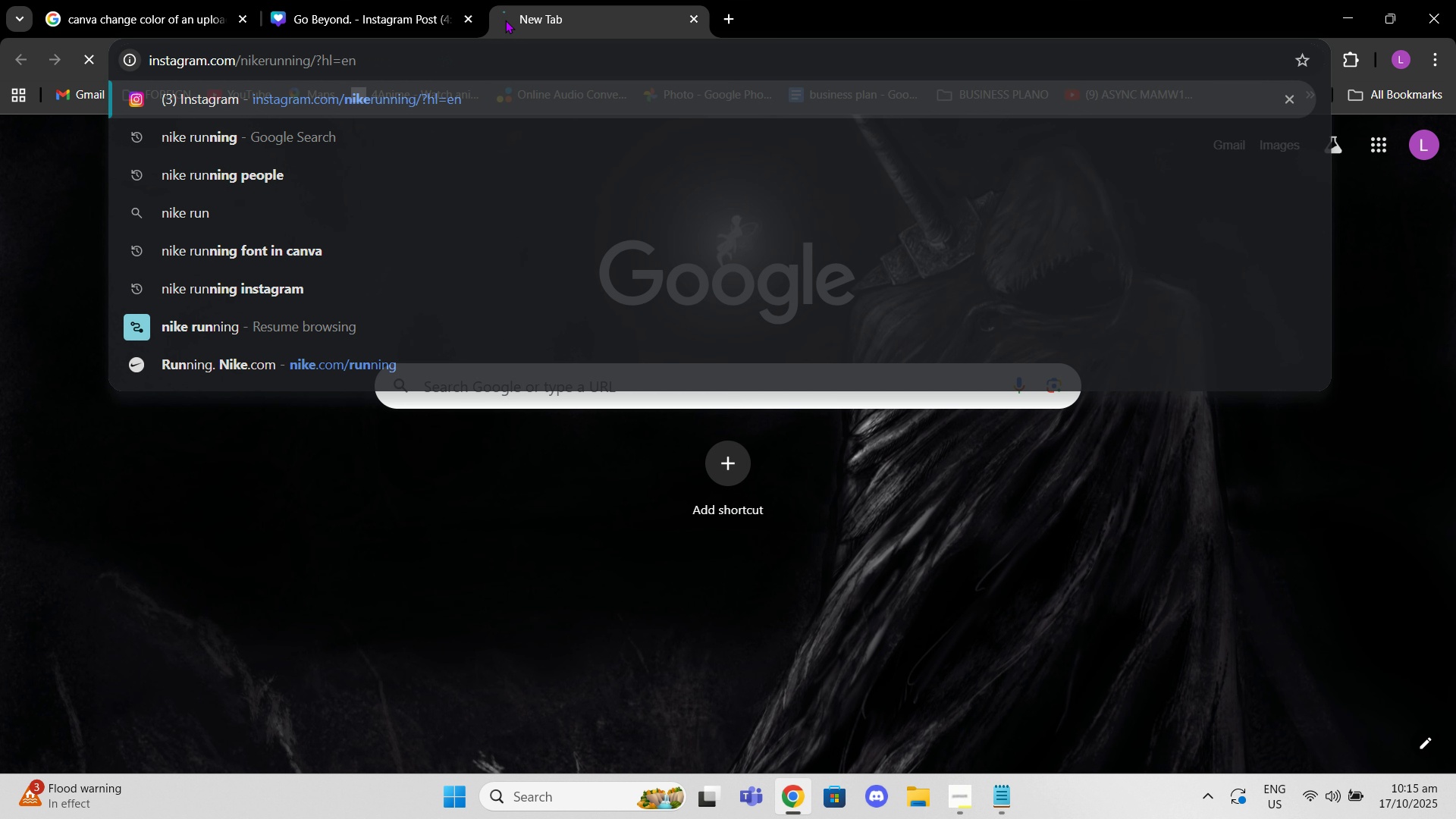 
key(Enter)
 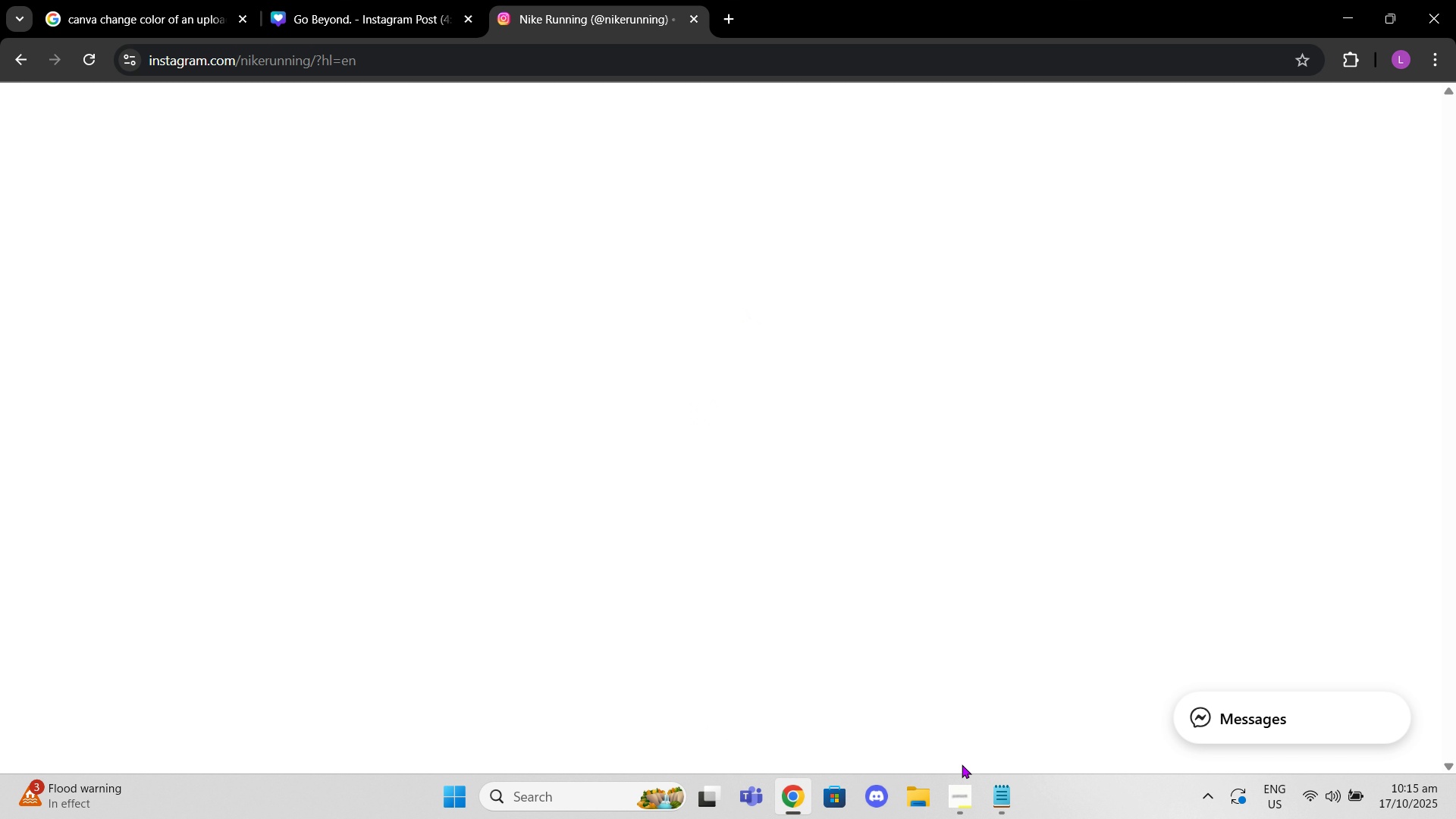 
left_click([966, 786])